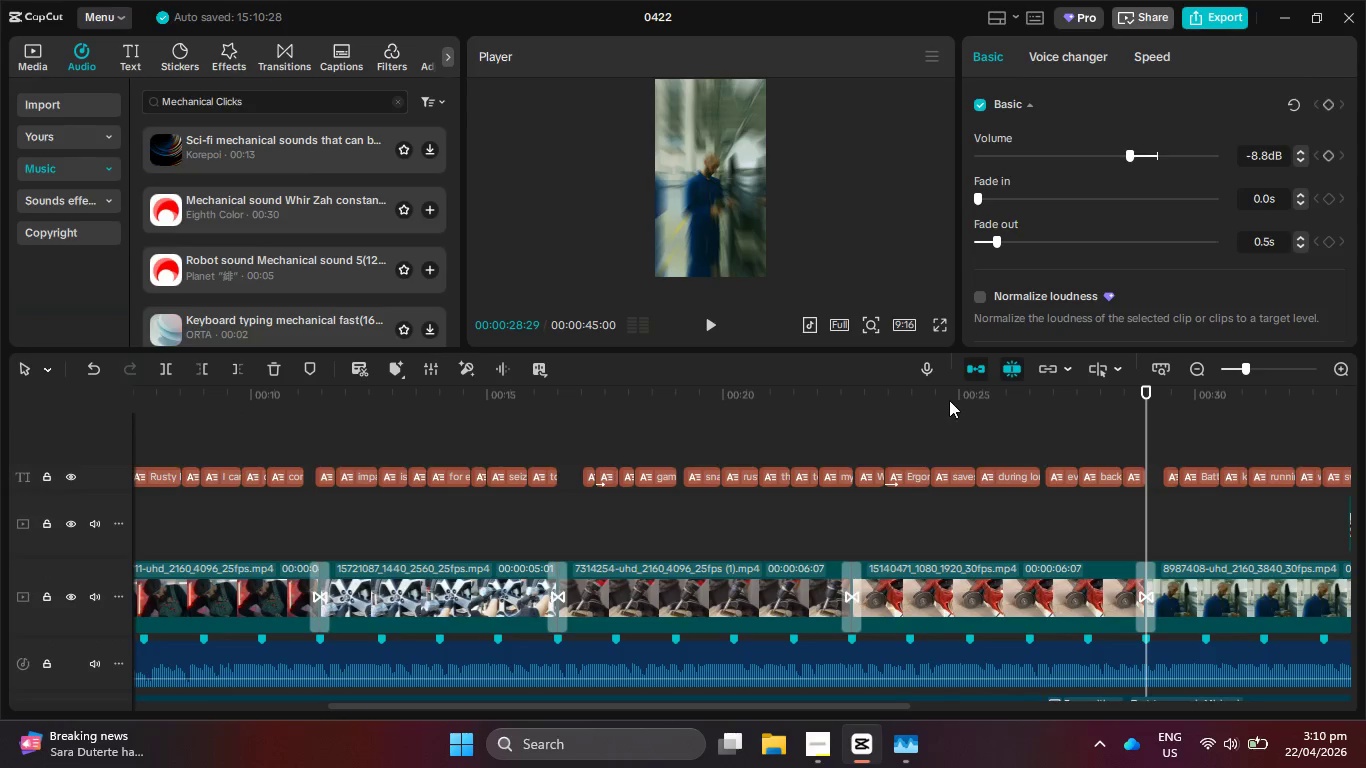 
left_click_drag(start_coordinate=[949, 400], to_coordinate=[887, 417])